 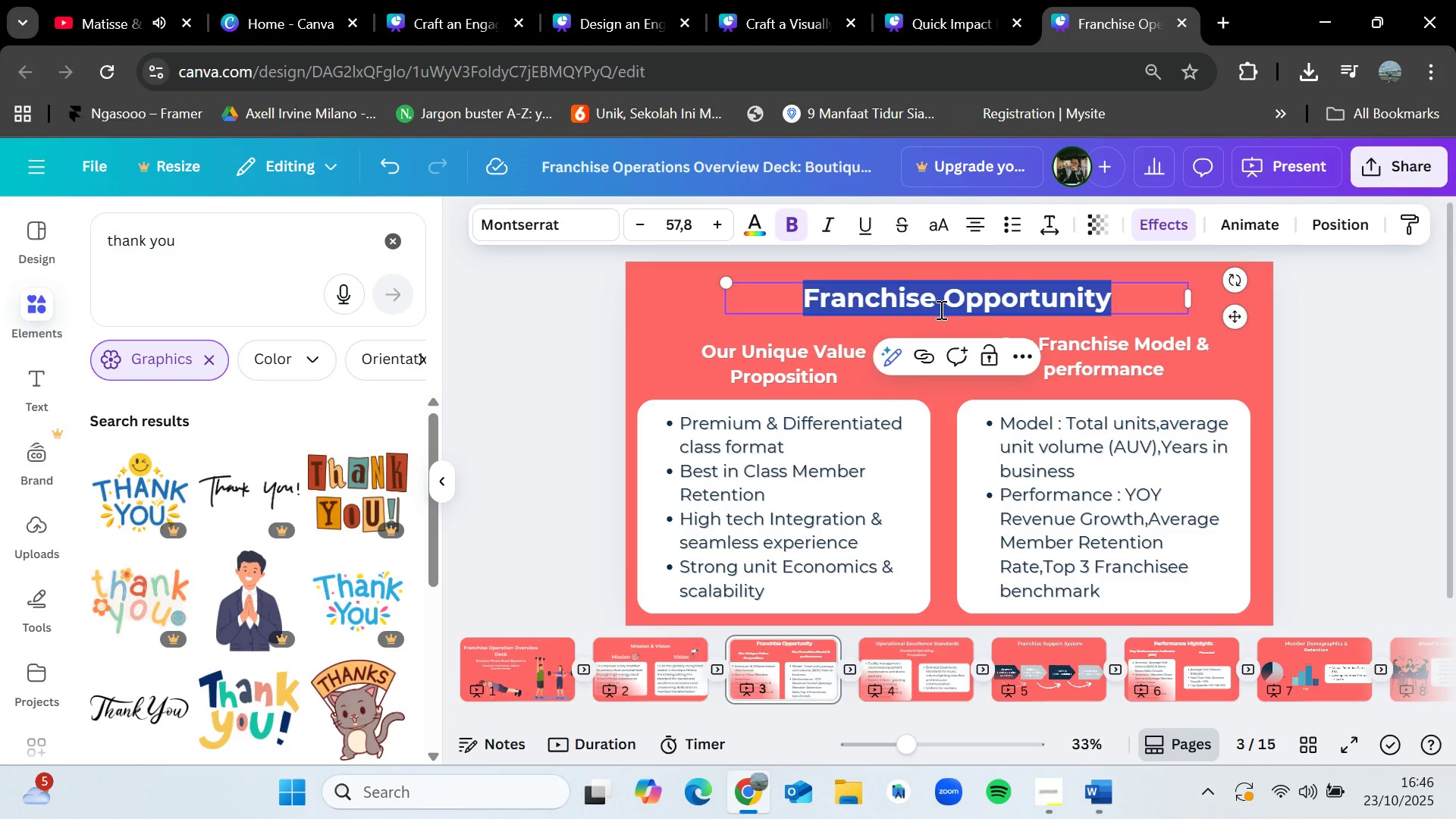 
key(Control+C)
 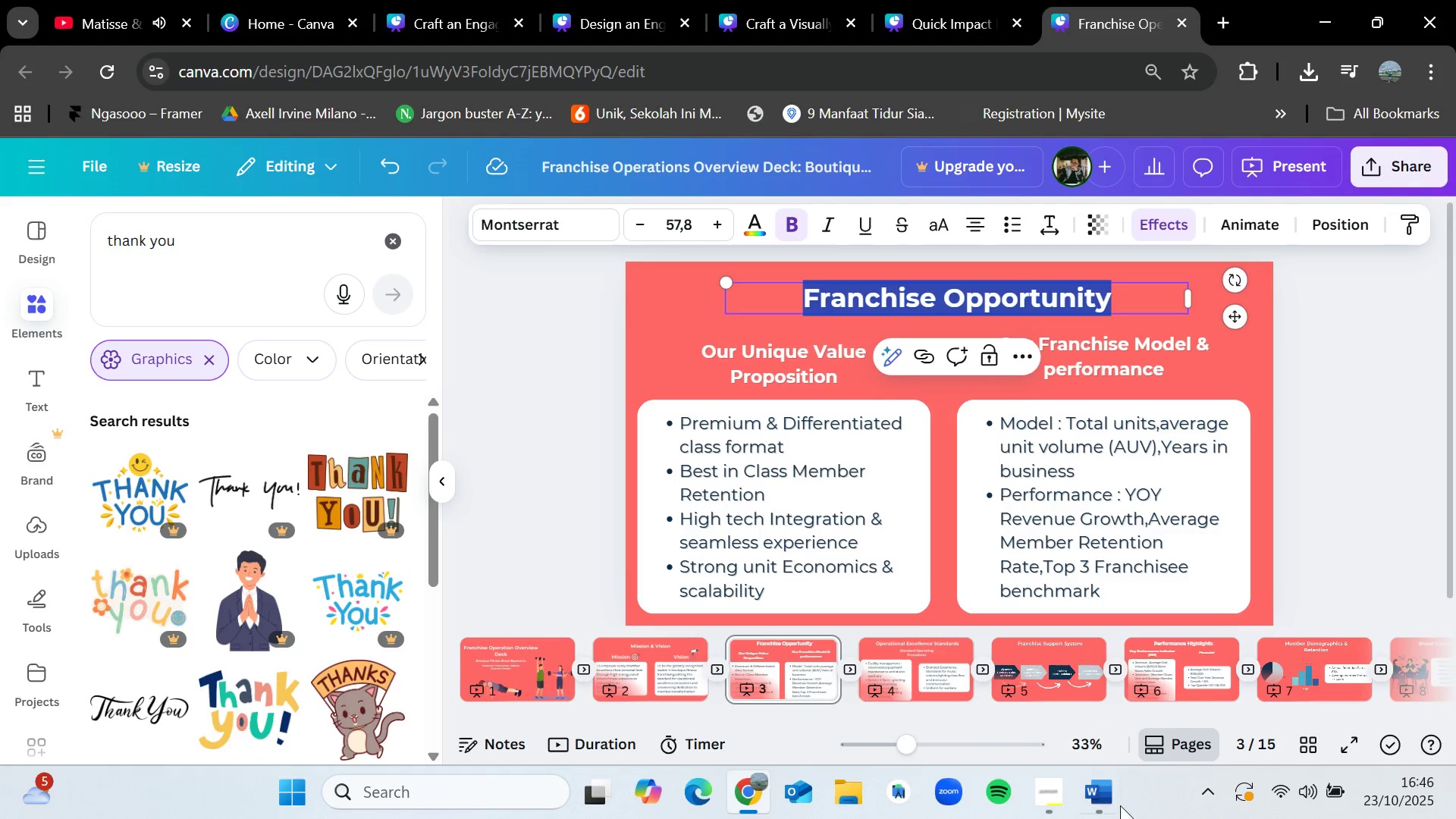 
left_click([1116, 807])
 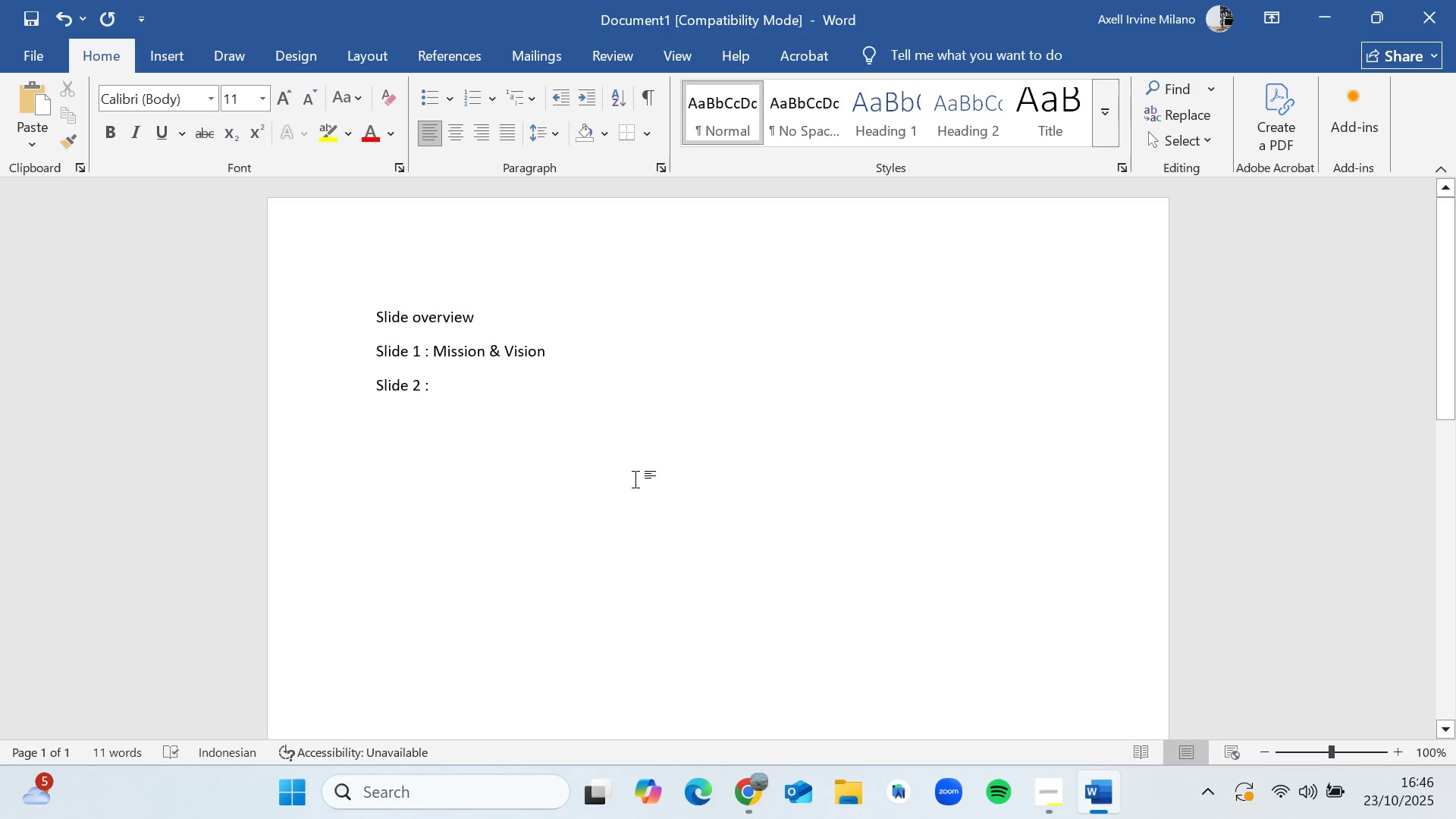 
key(Space)
 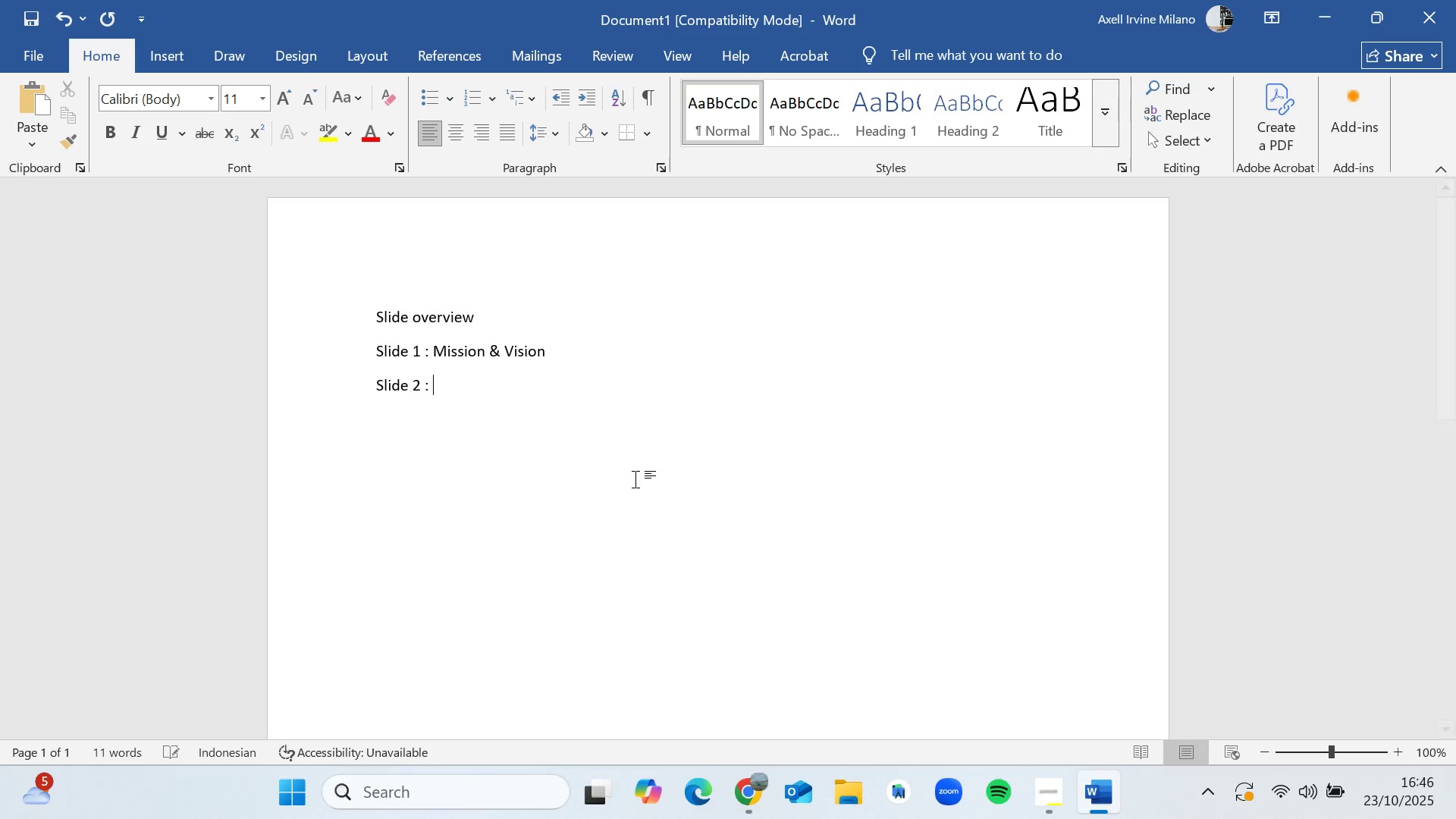 
key(Control+V)
 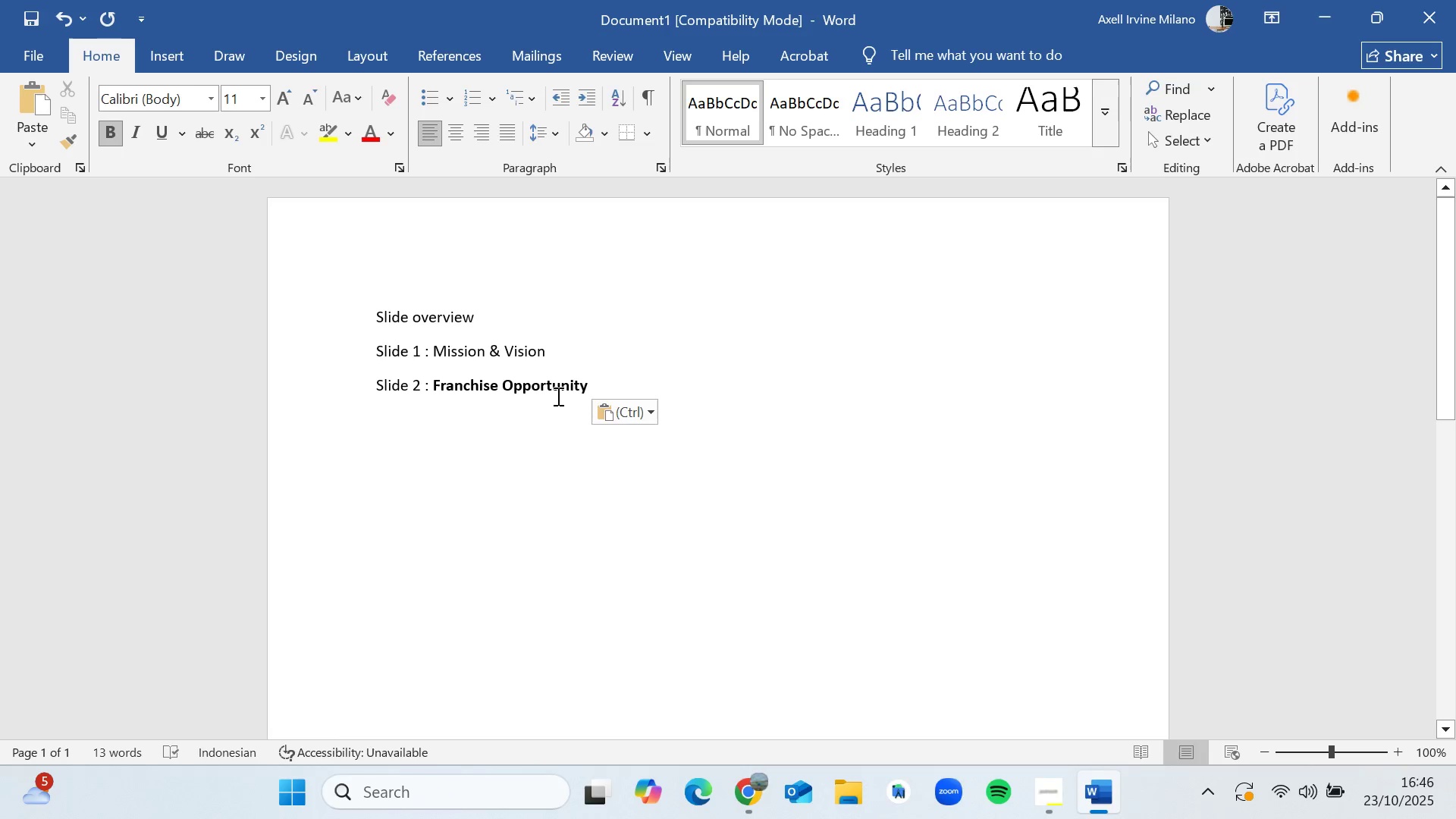 
key(Control+Z)
 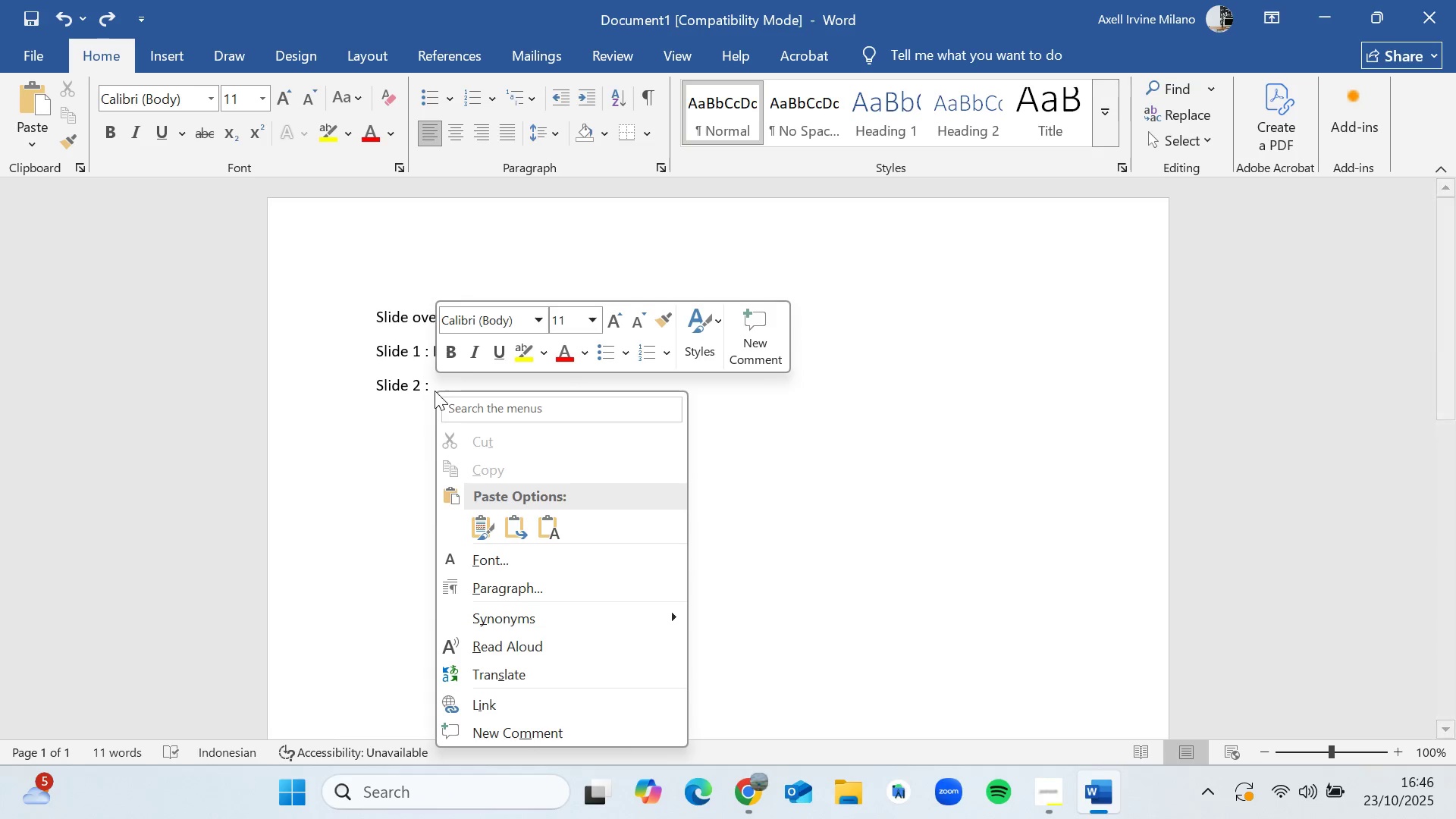 
left_click([544, 522])
 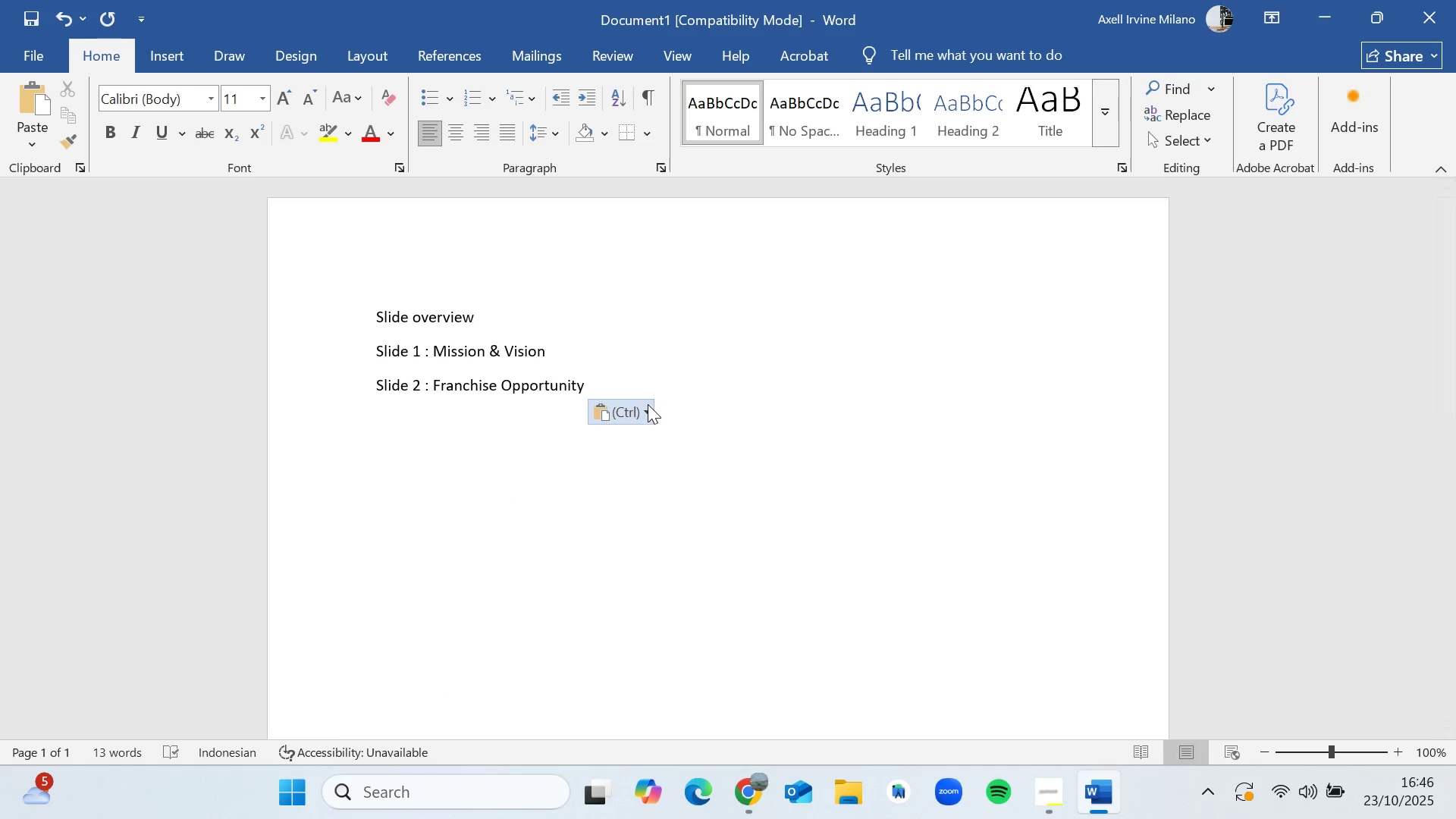 
key(Enter)
 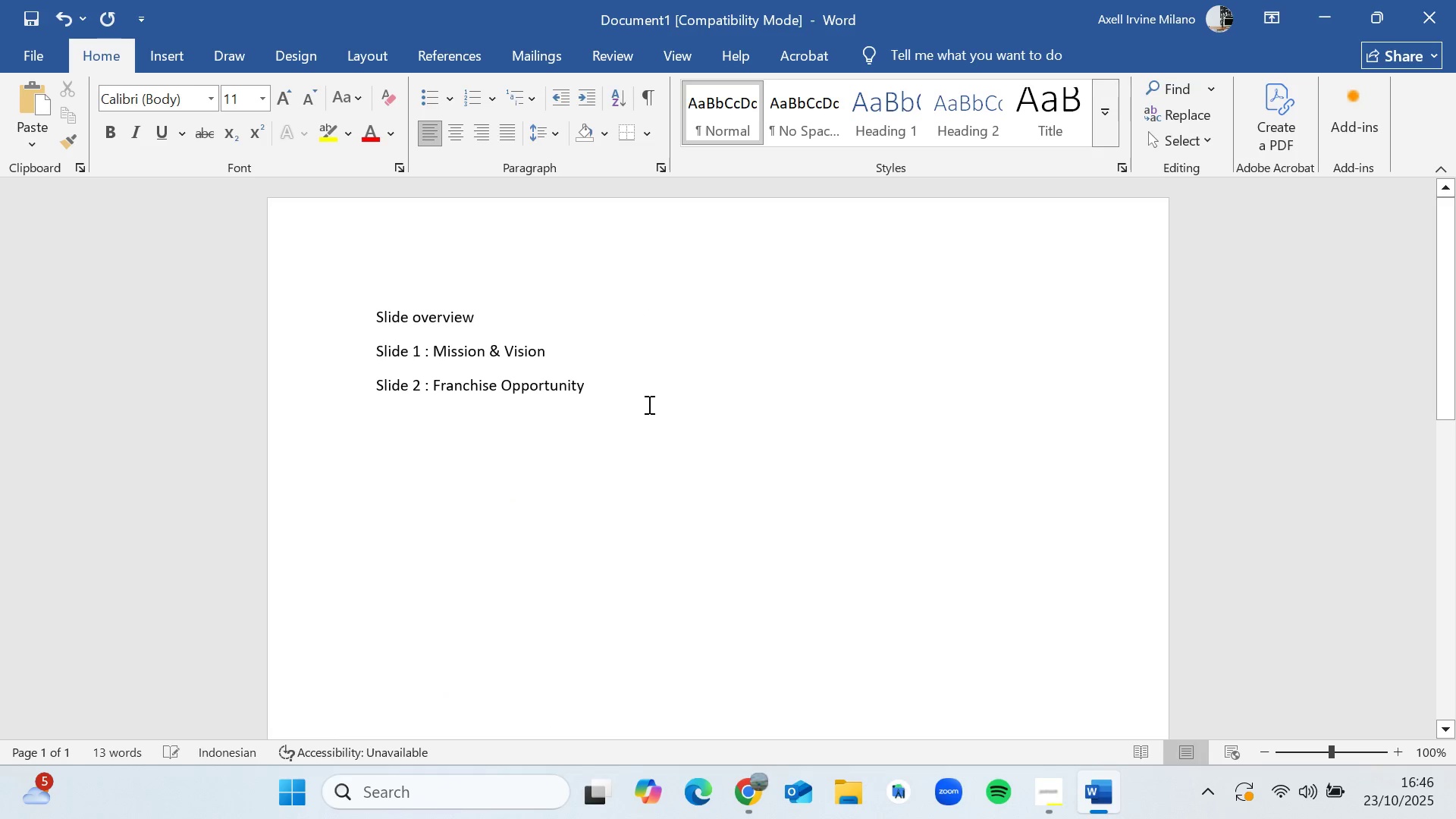 
type(Slide 3 :)
 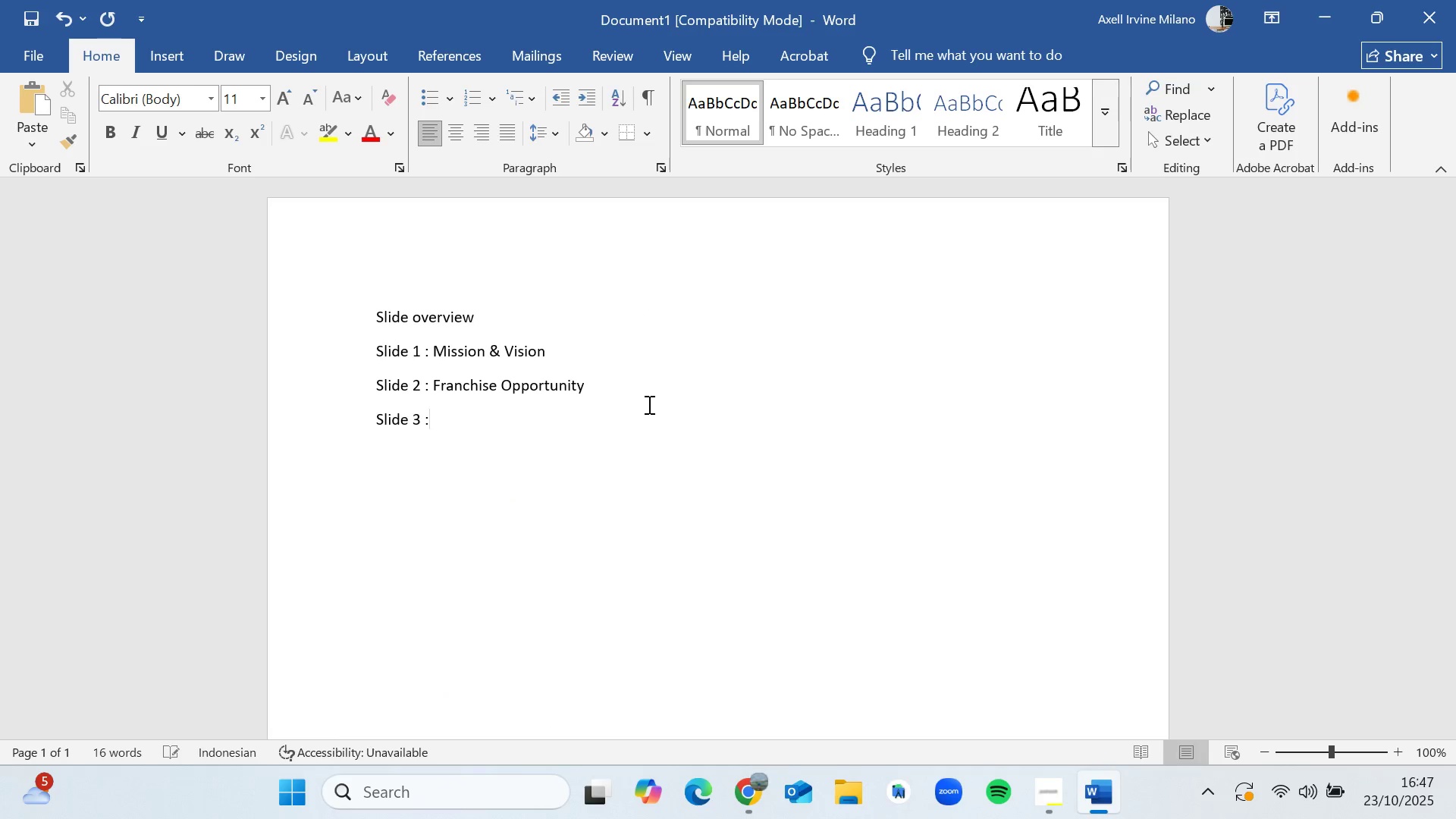 
left_click([757, 775])
 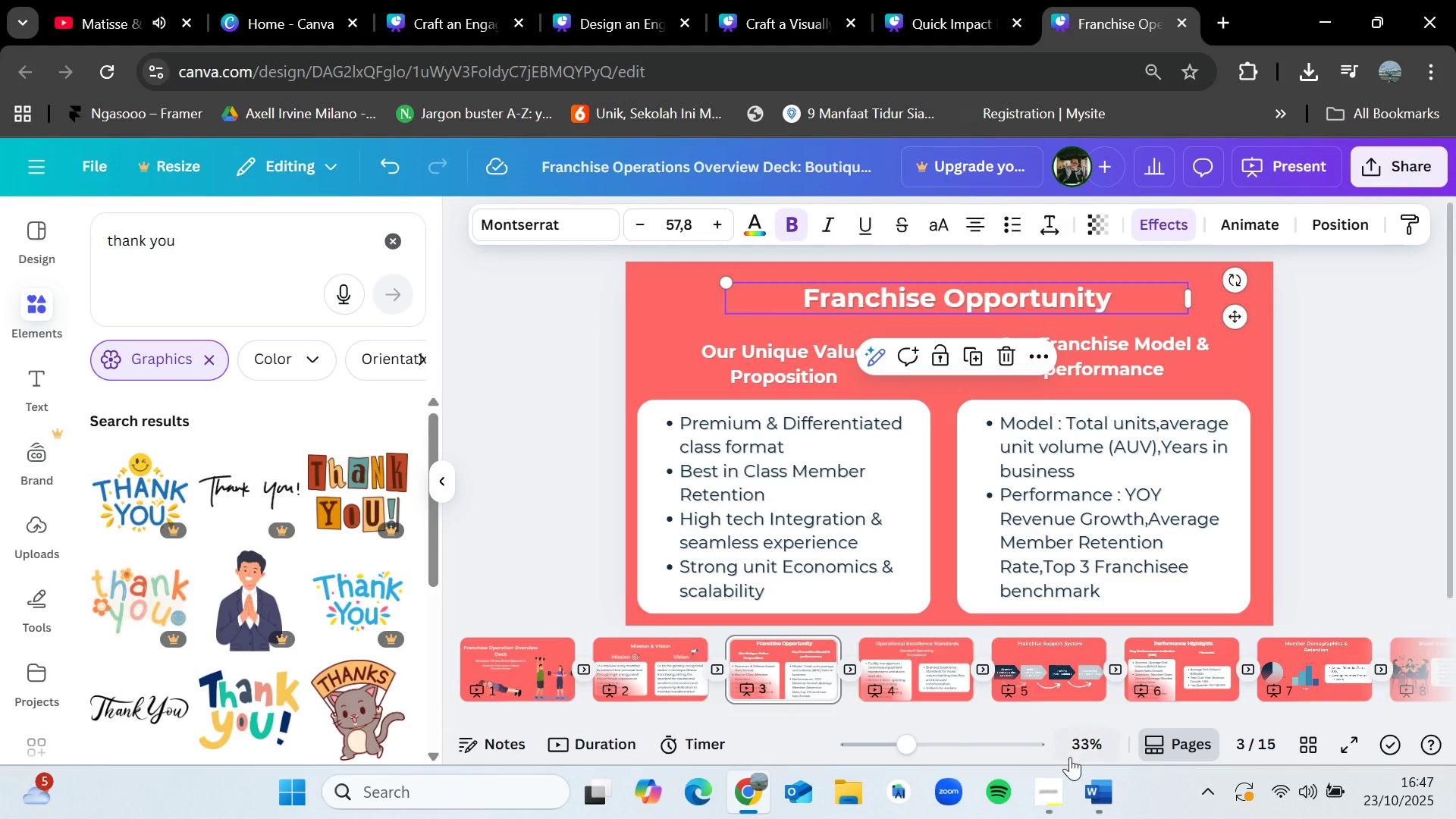 
left_click([1059, 789])